 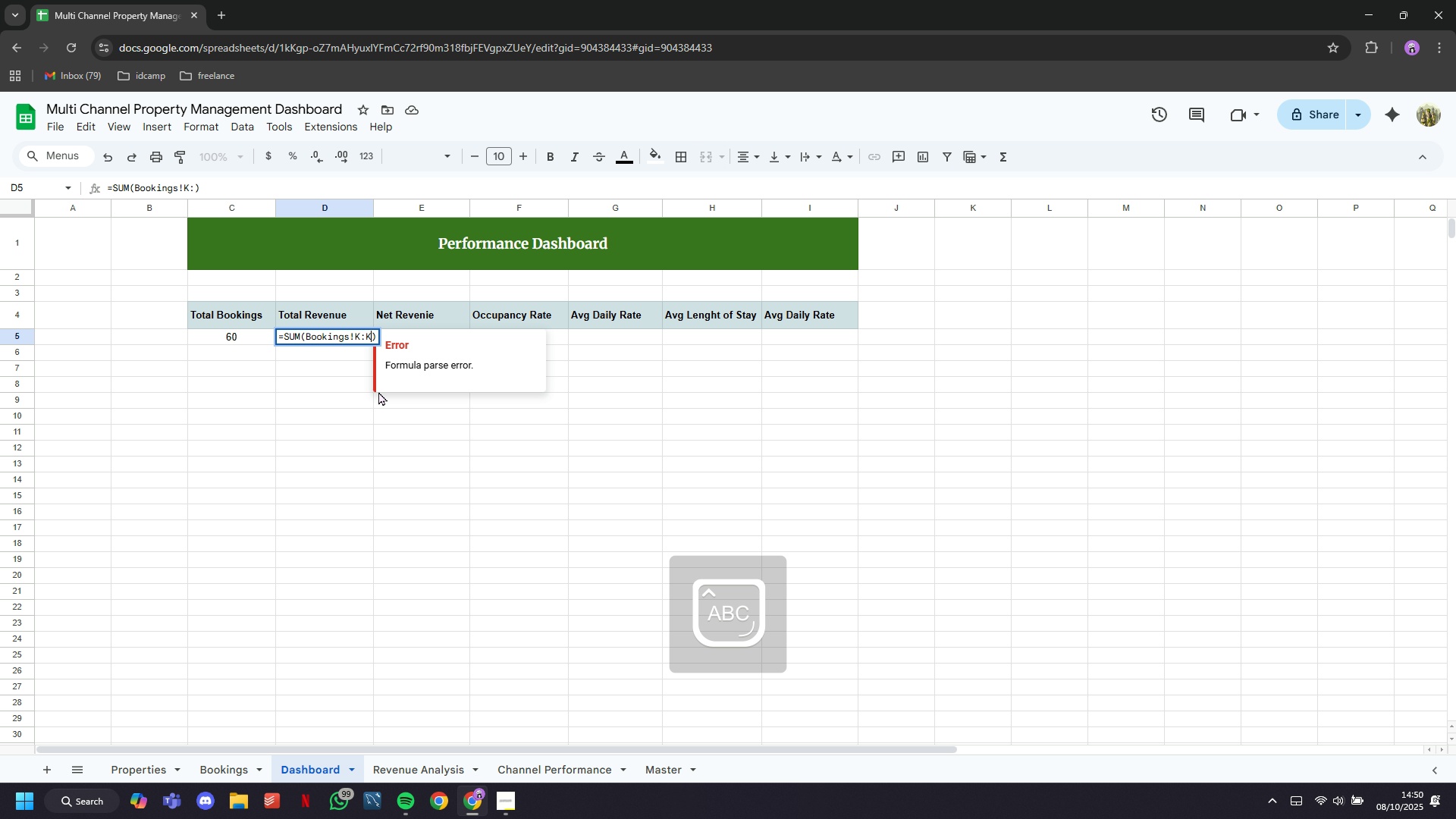 
key(K)
 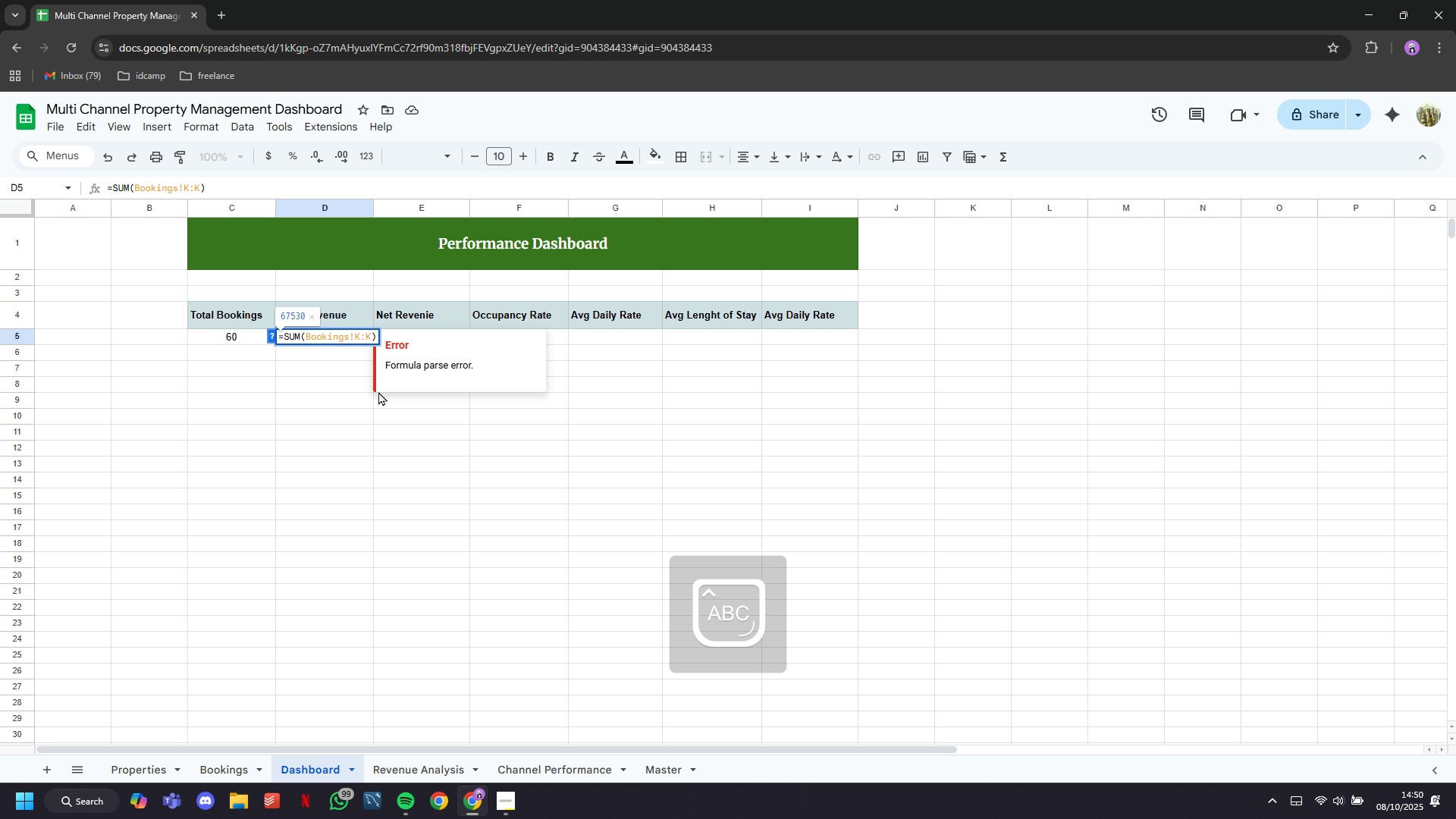 
key(CapsLock)
 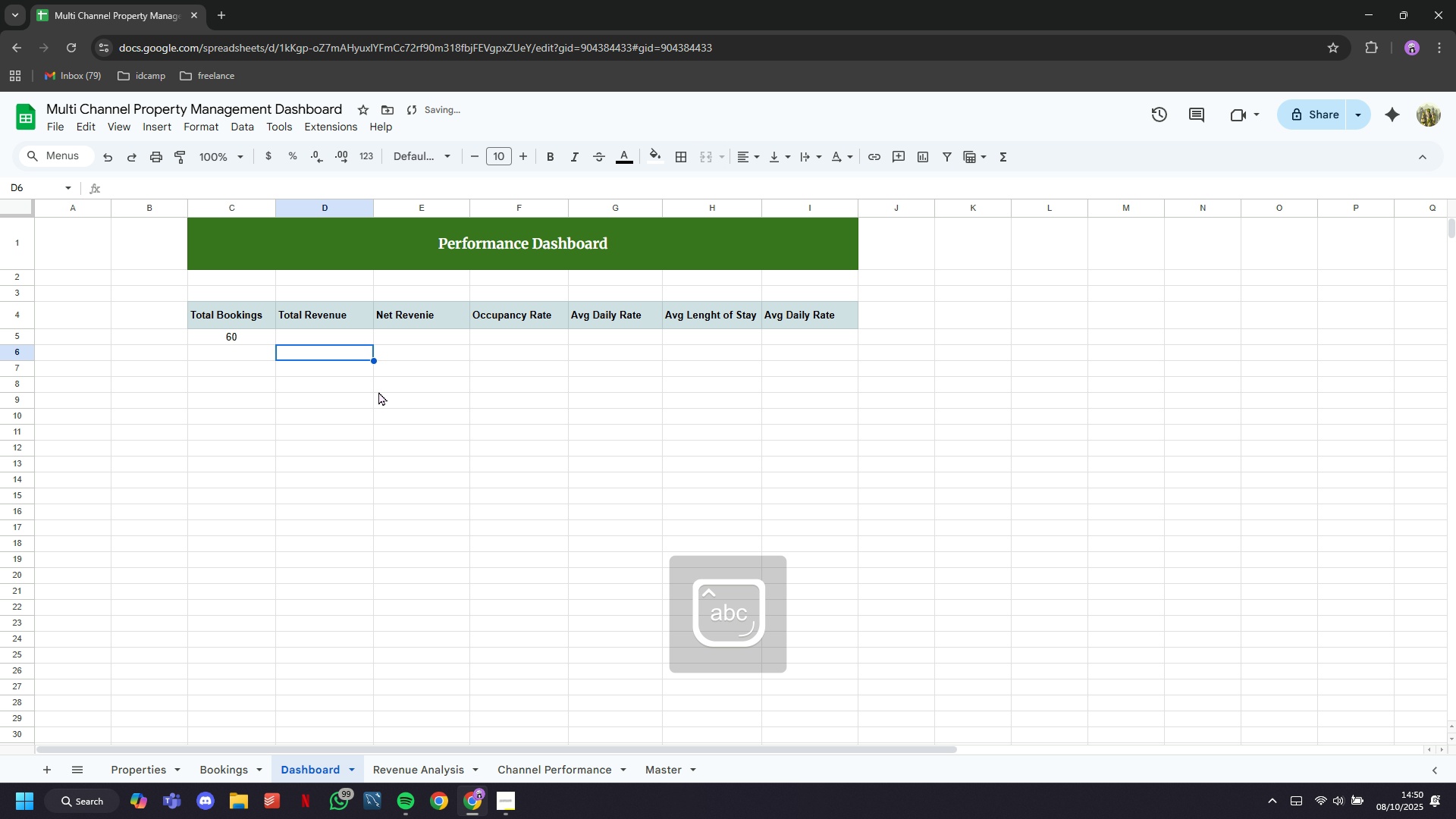 
key(Enter)
 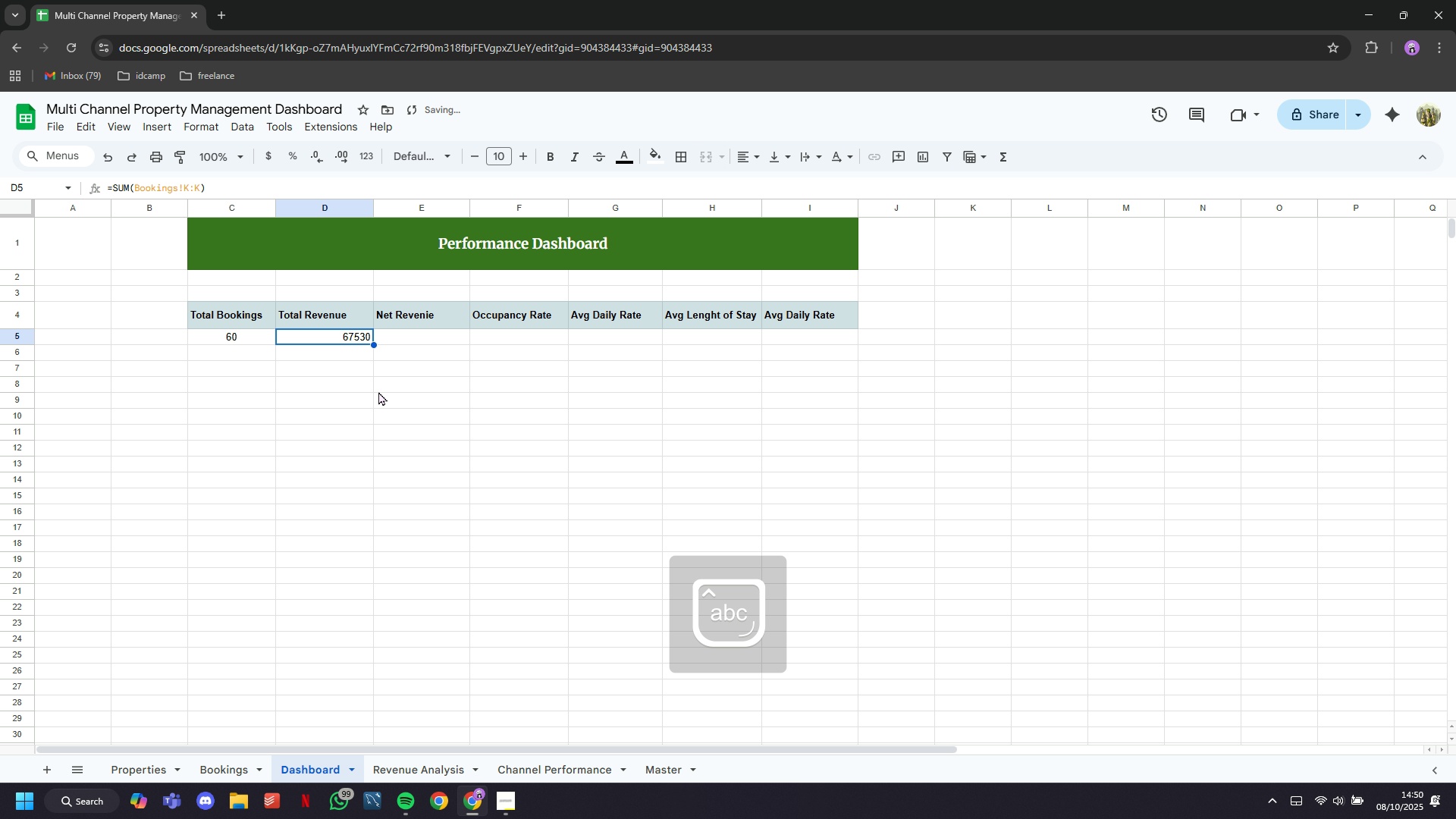 
key(ArrowUp)
 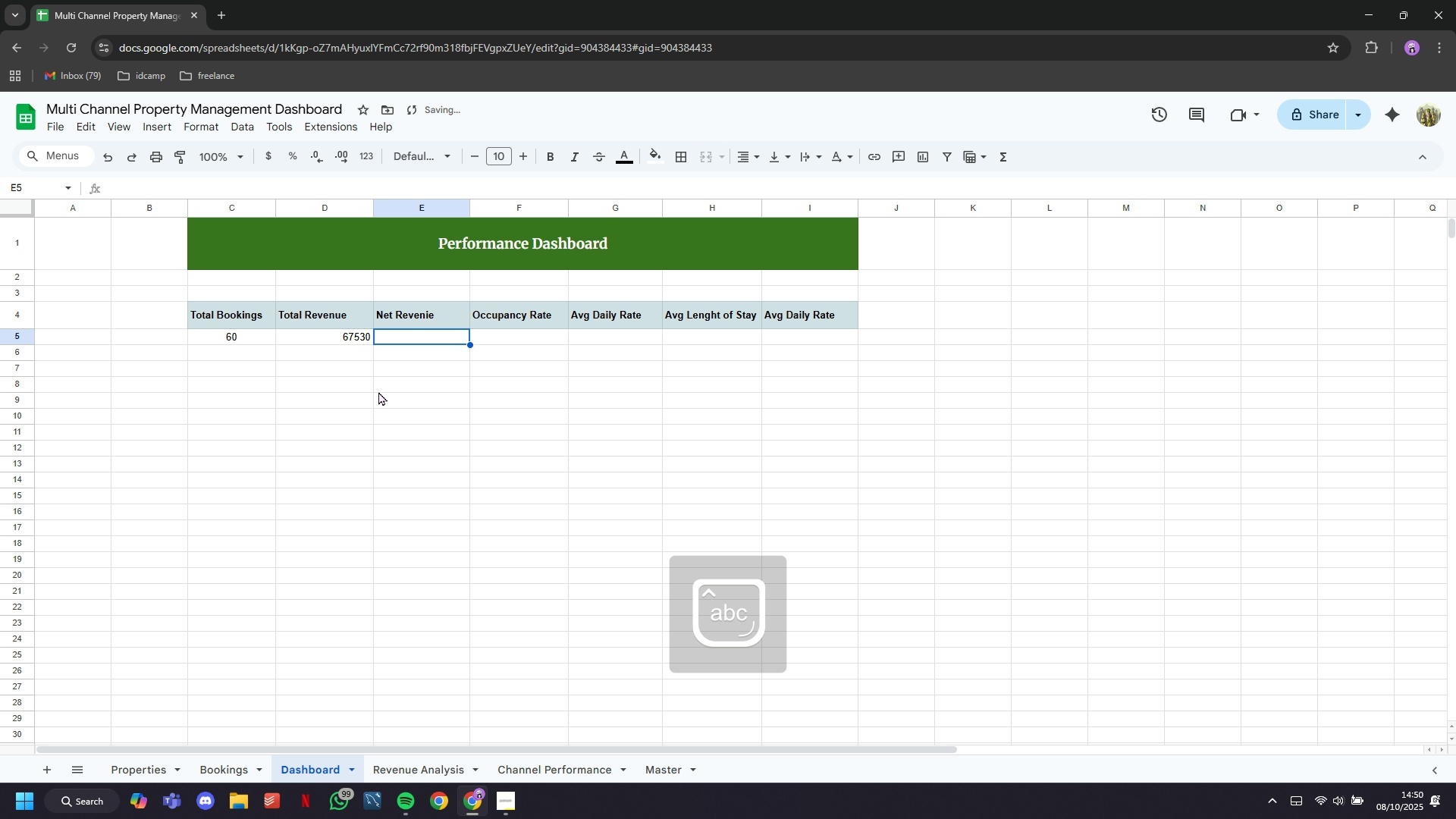 
key(ArrowRight)
 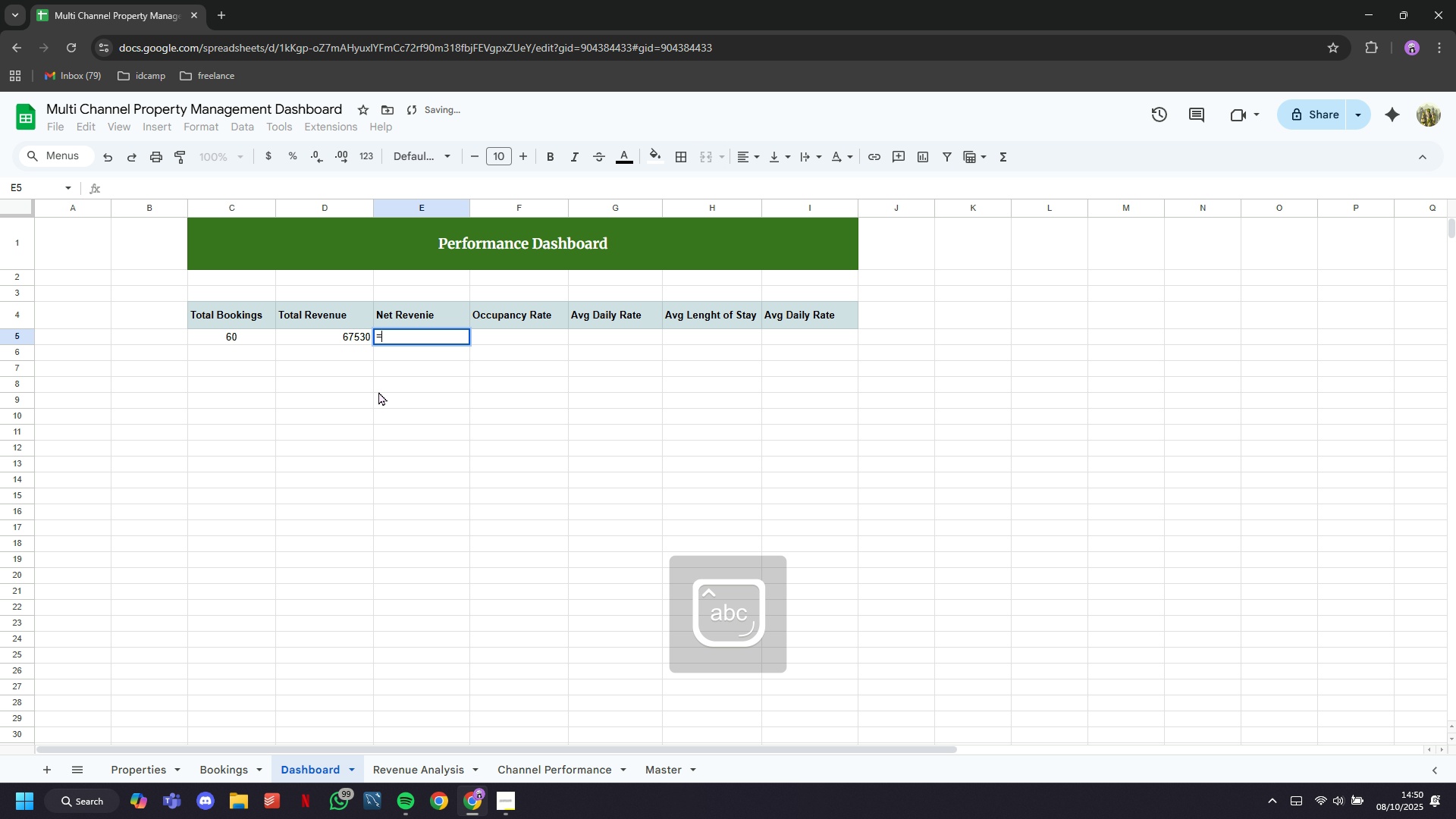 
key(Equal)
 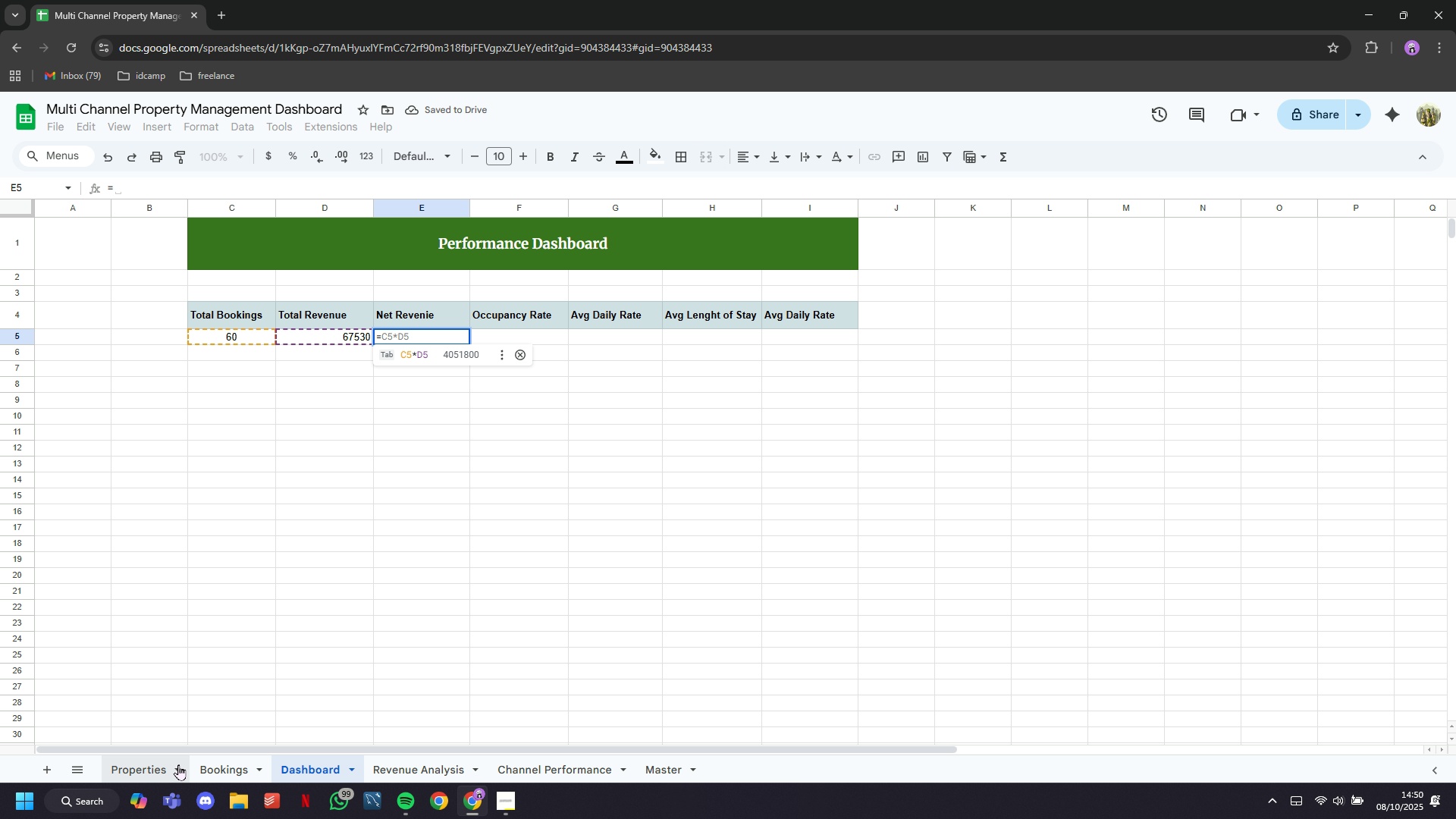 
left_click([202, 763])
 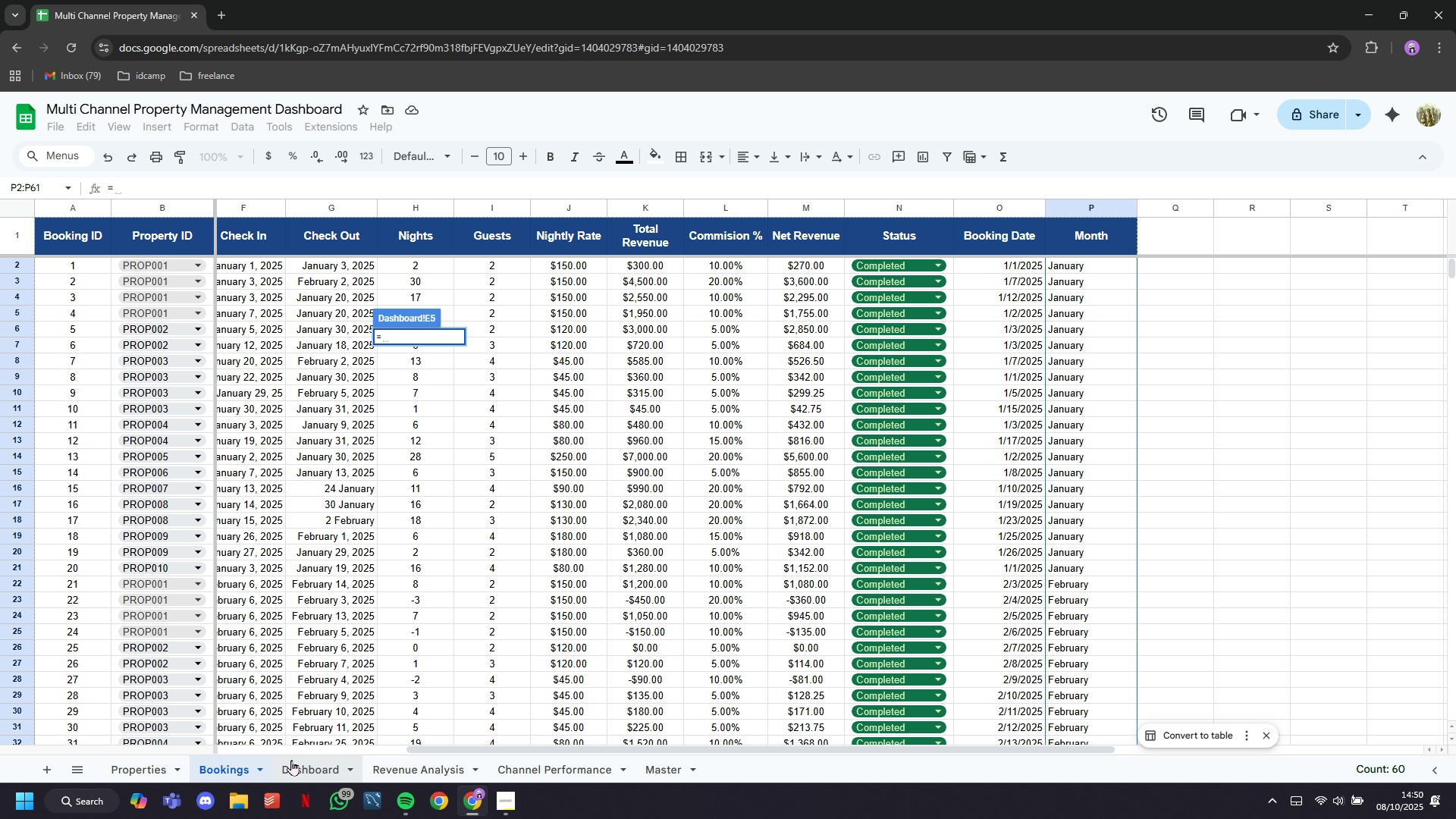 
left_click([302, 760])
 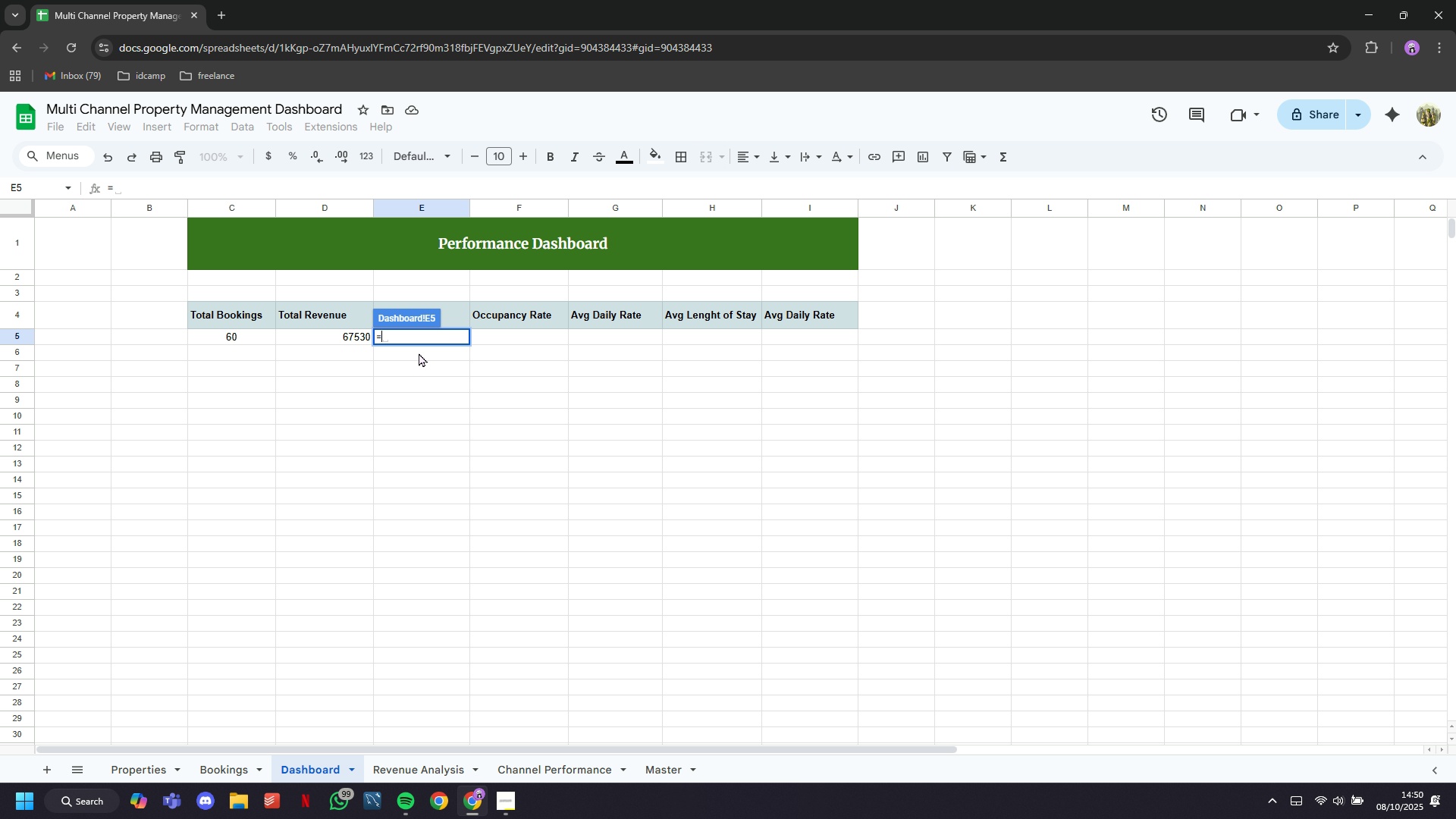 
type(SUM(Bookings!M:M))